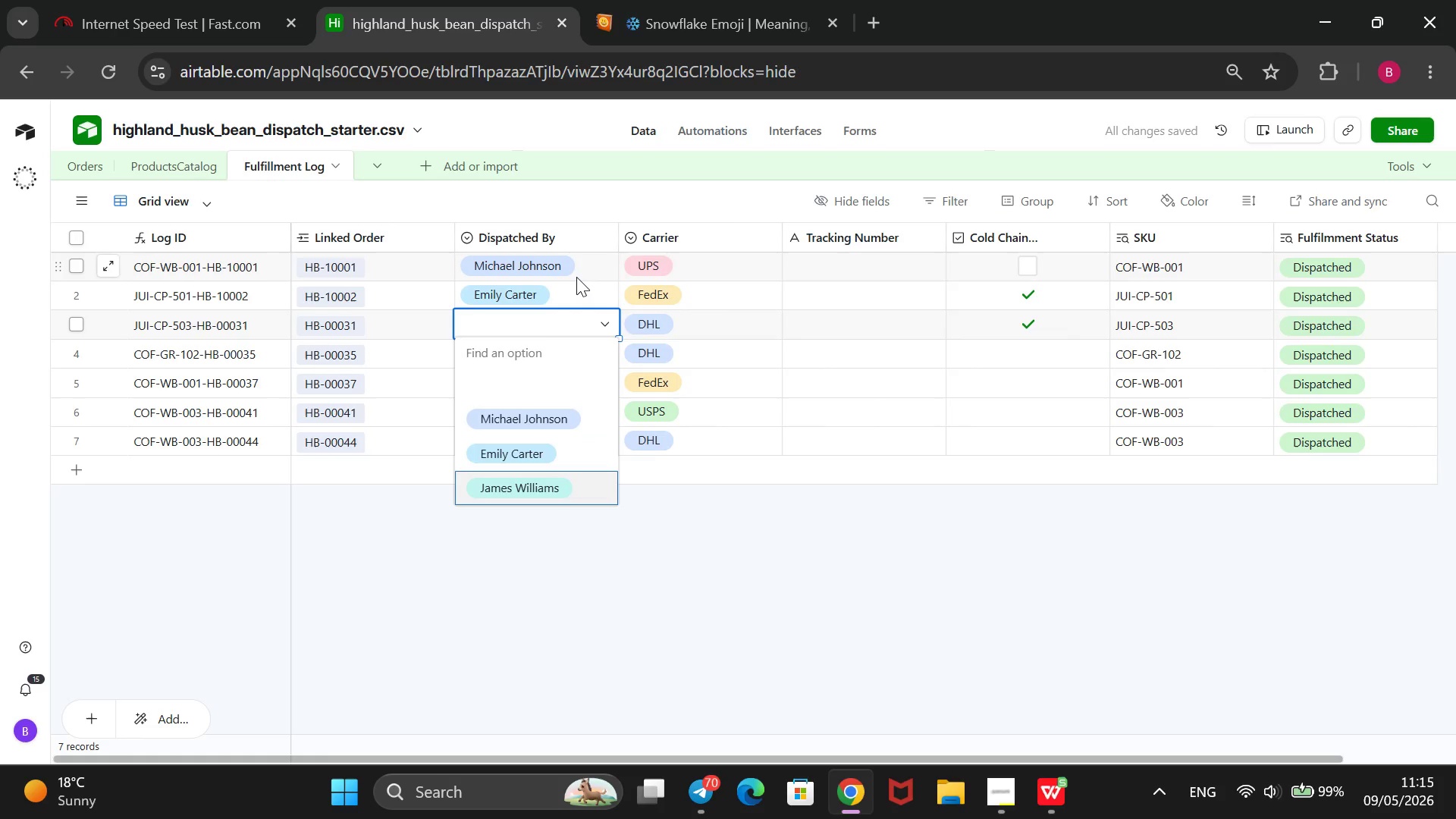 
key(ArrowDown)
 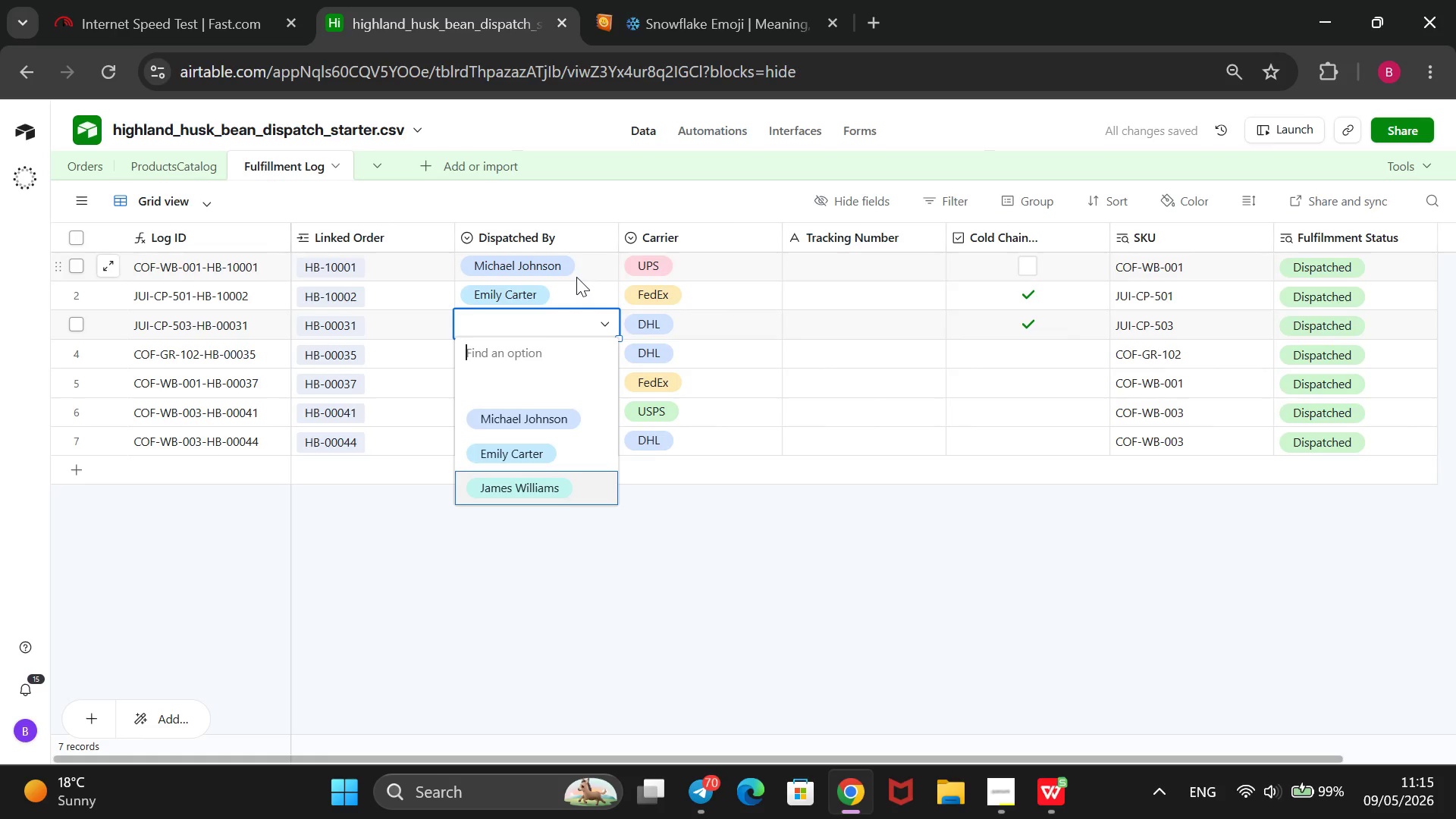 
key(Enter)
 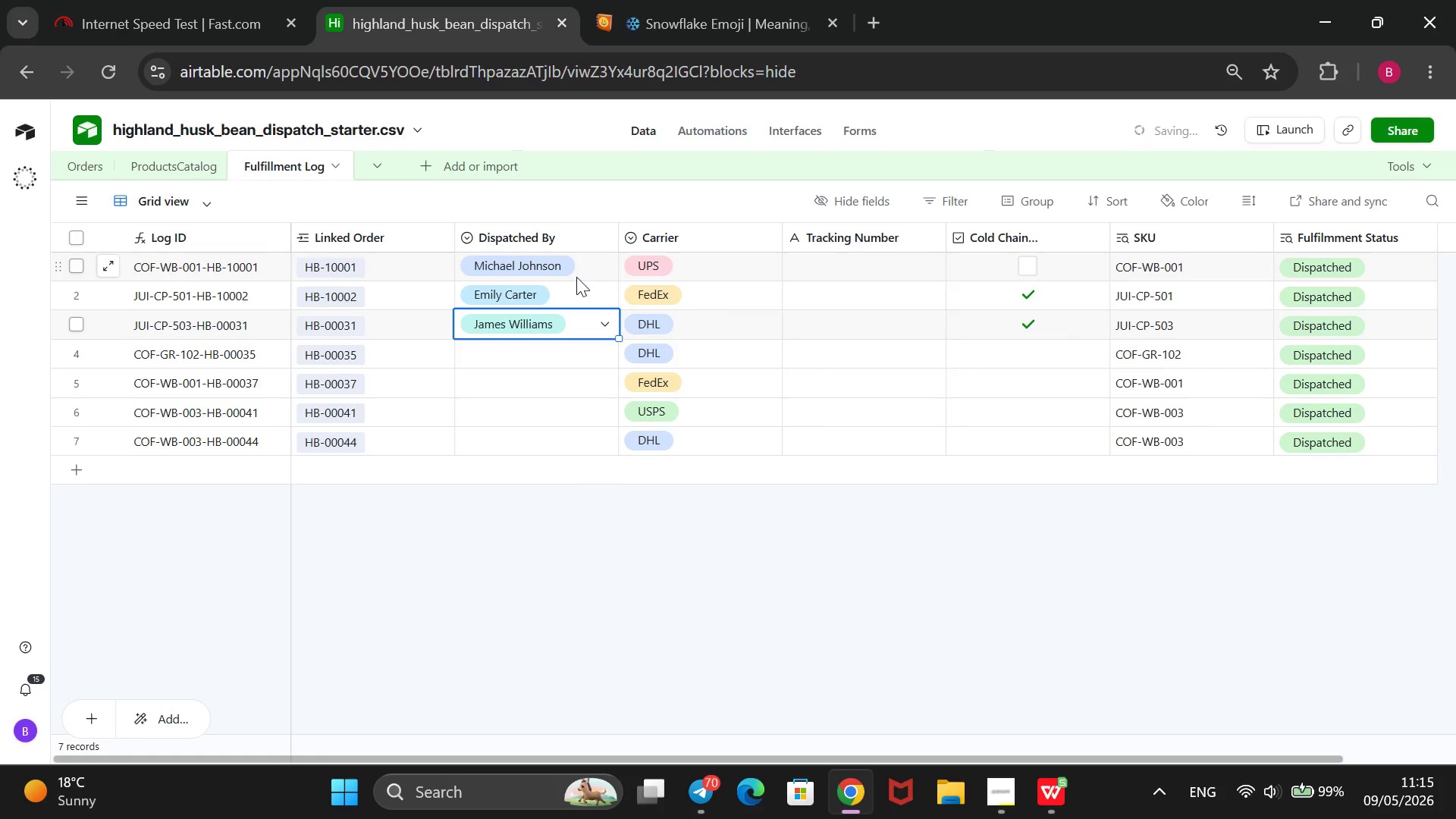 
key(ArrowDown)
 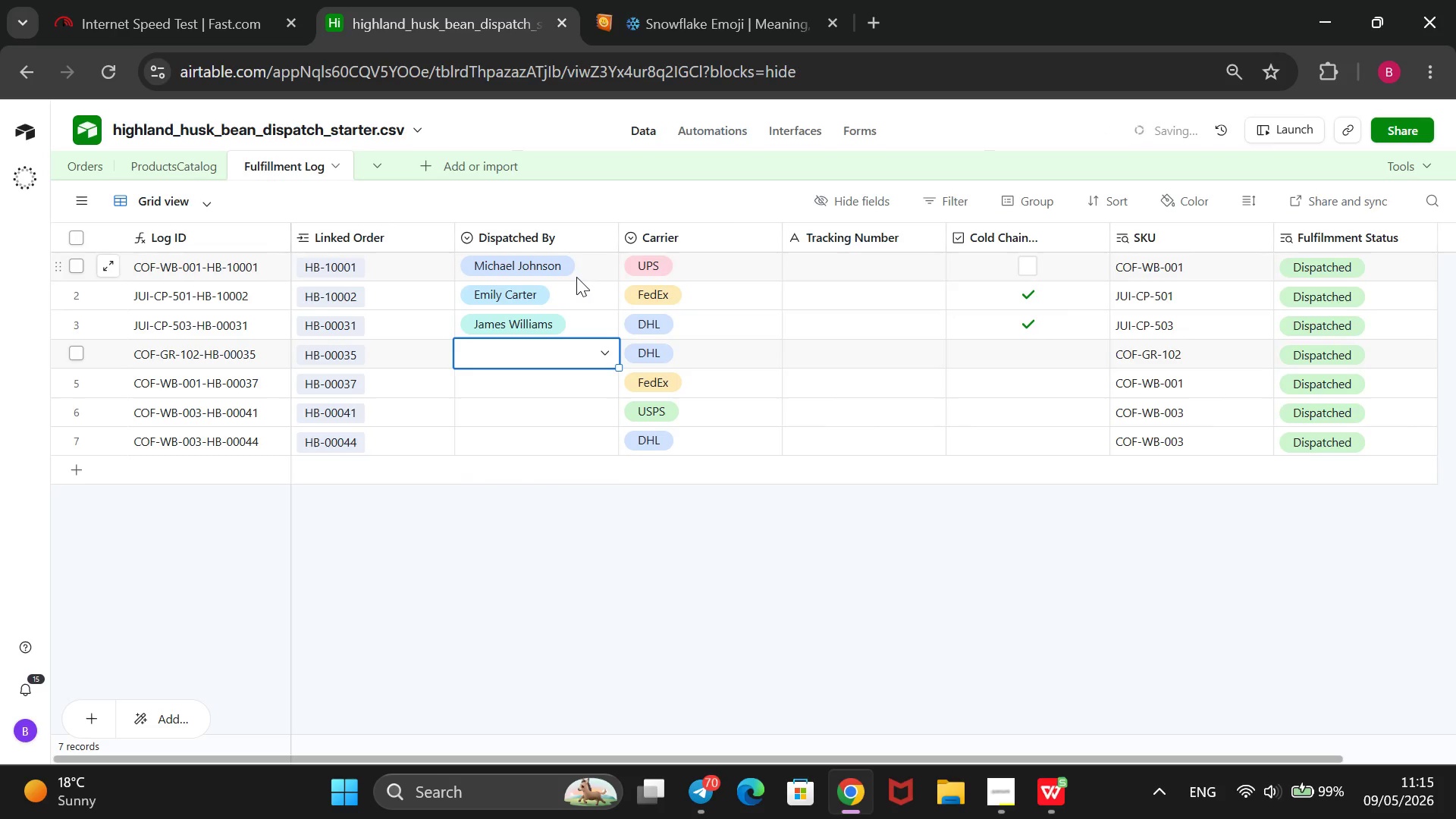 
key(Enter)
 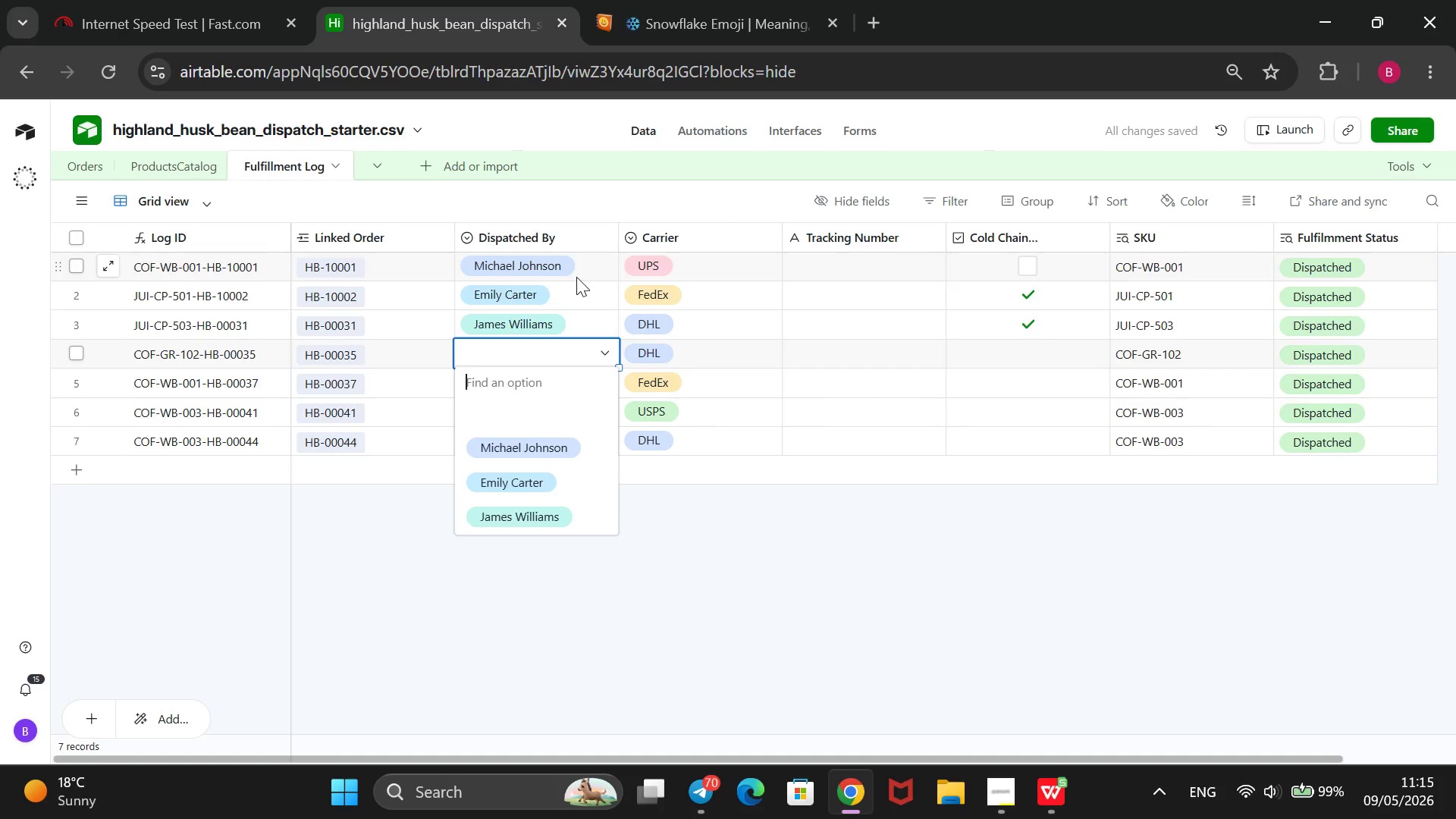 
key(ArrowDown)
 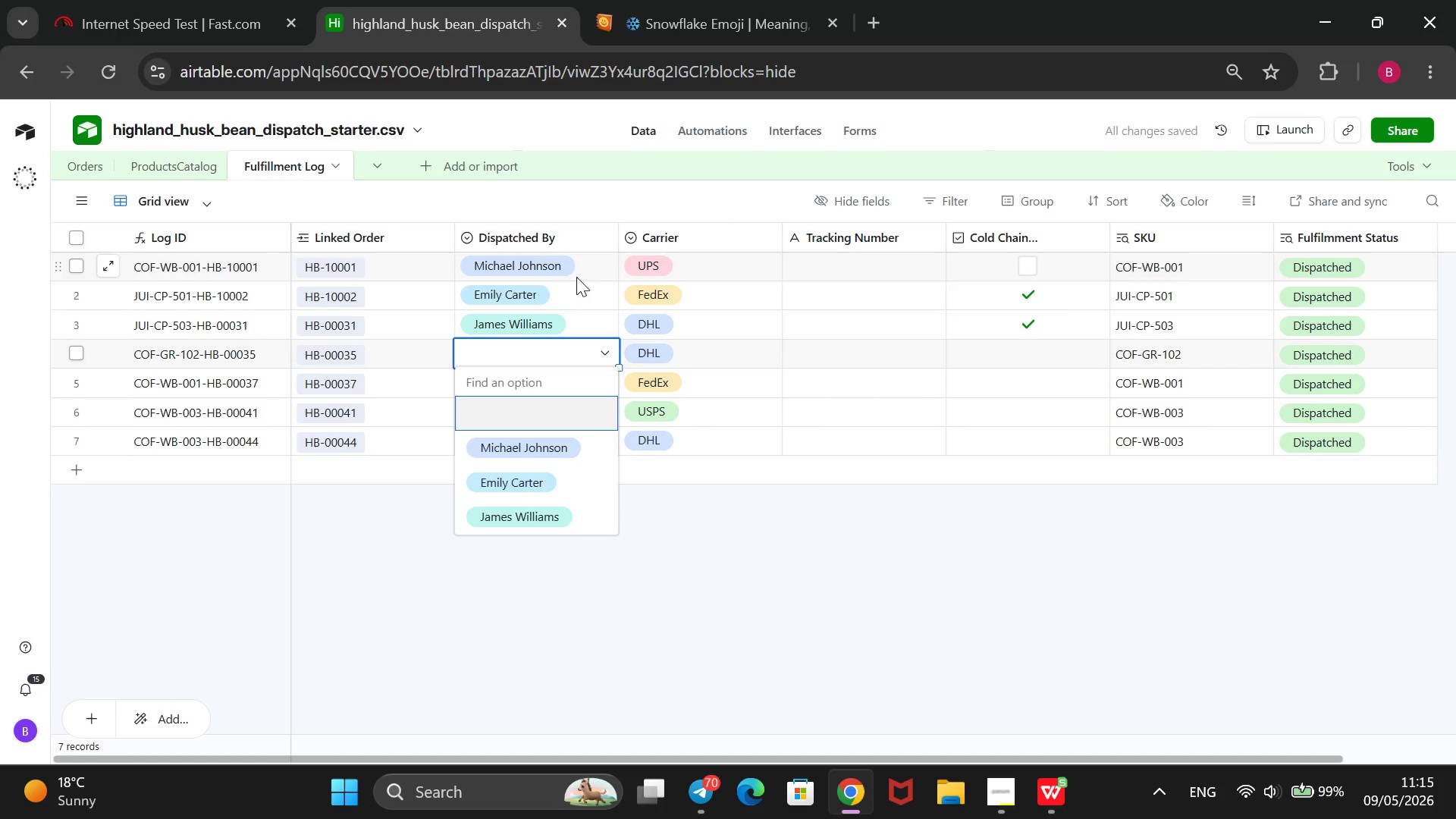 
key(ArrowDown)
 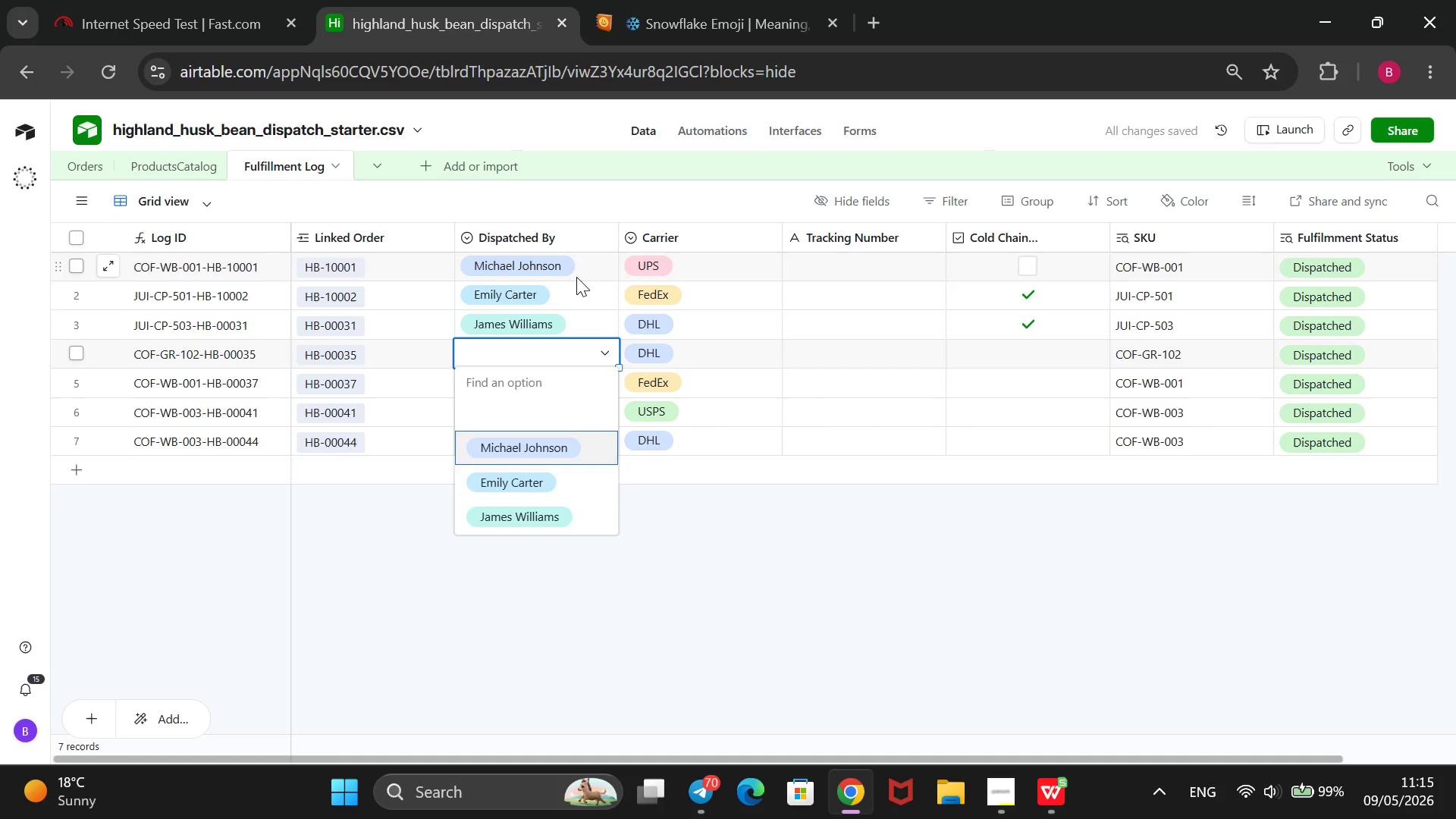 
key(ArrowDown)
 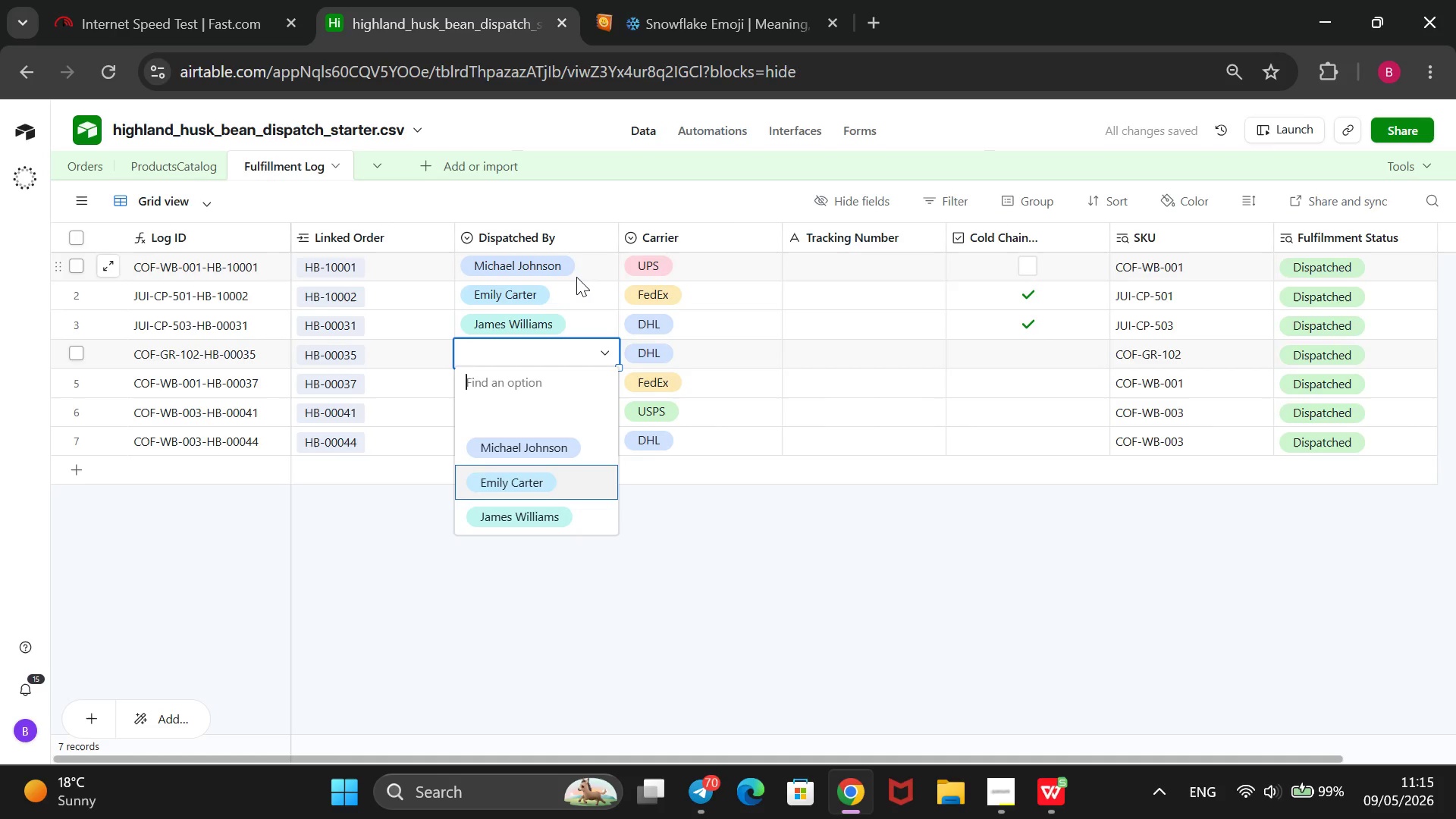 
key(Enter)
 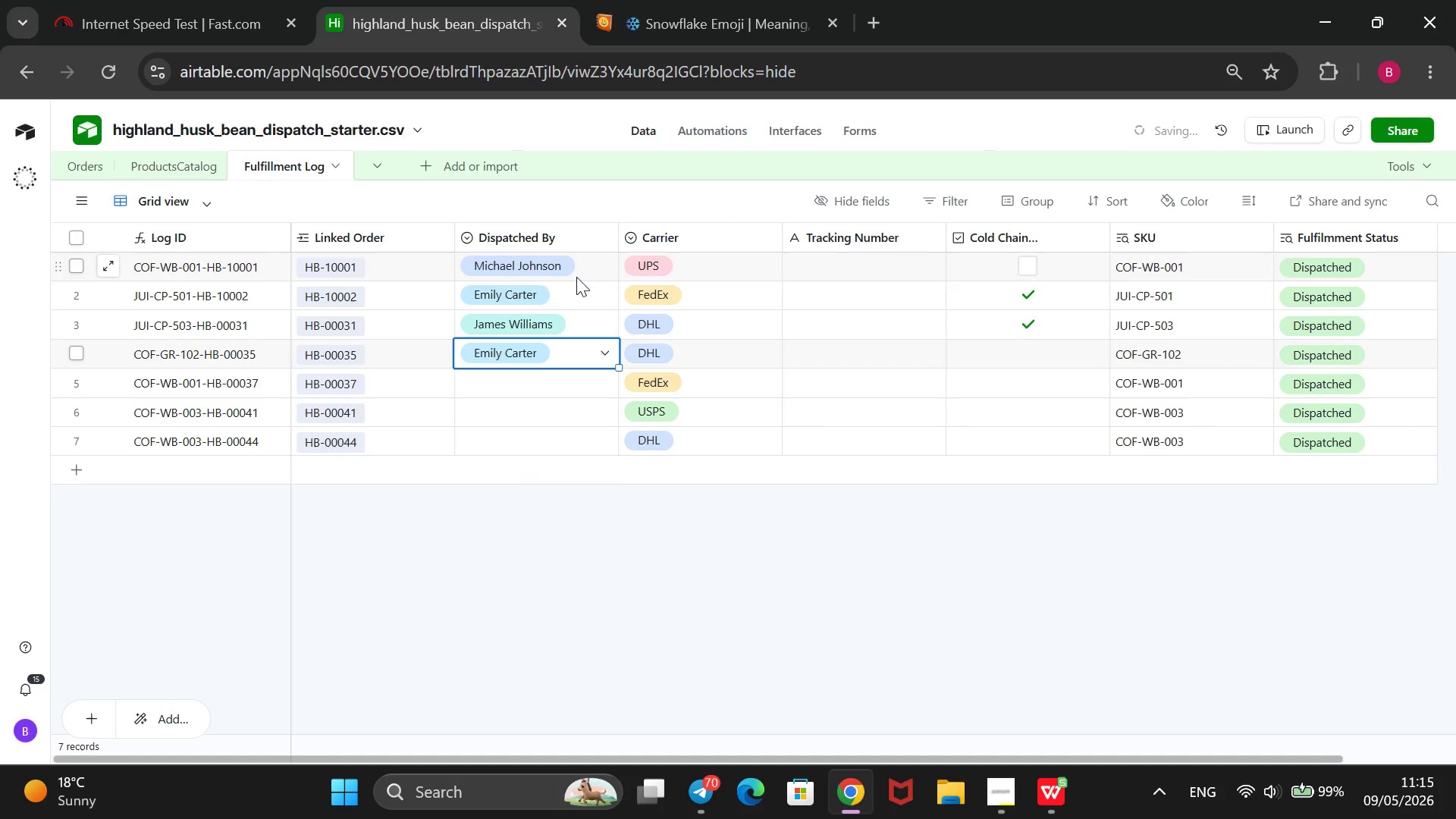 
key(ArrowDown)
 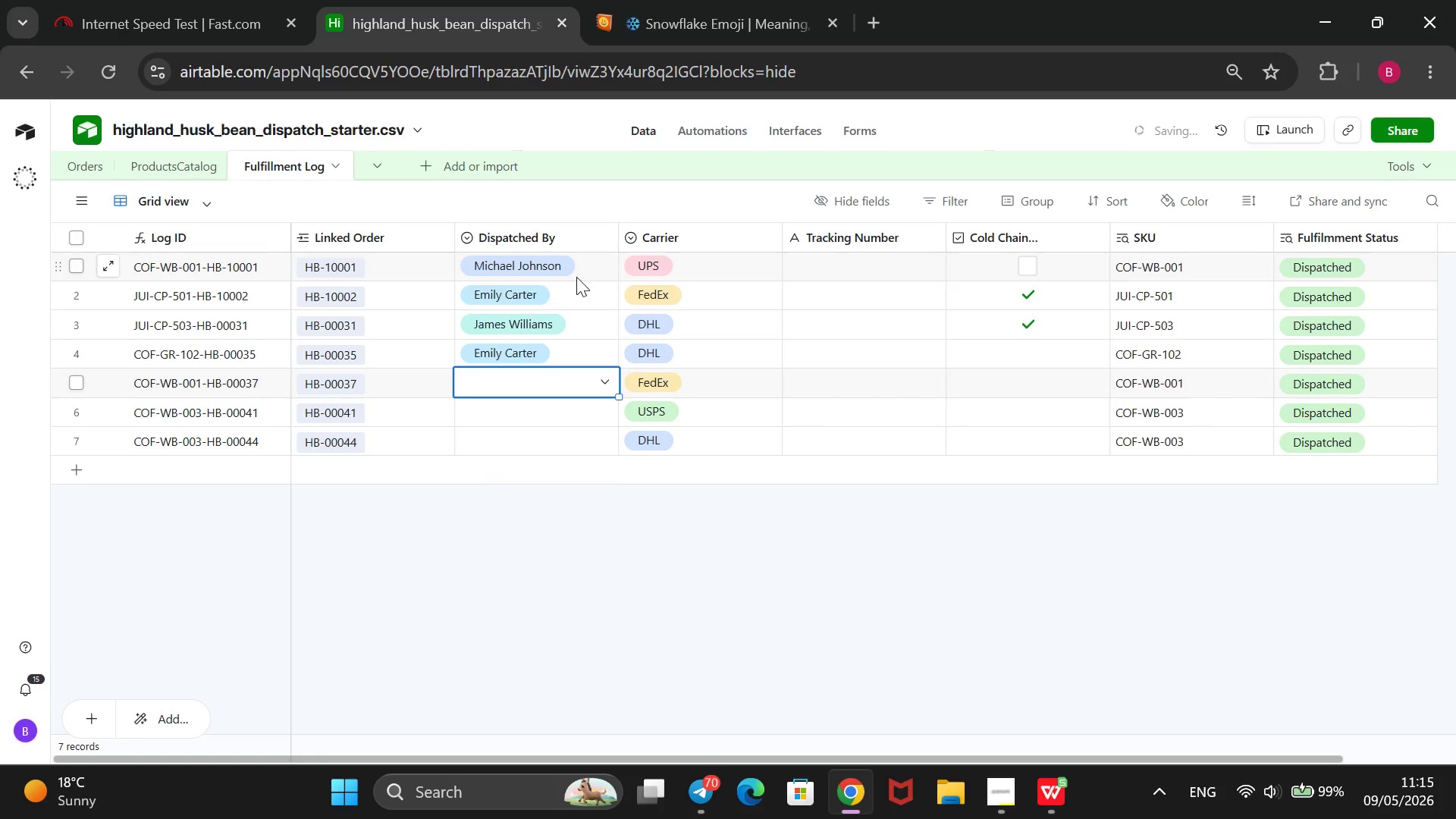 
key(Enter)
 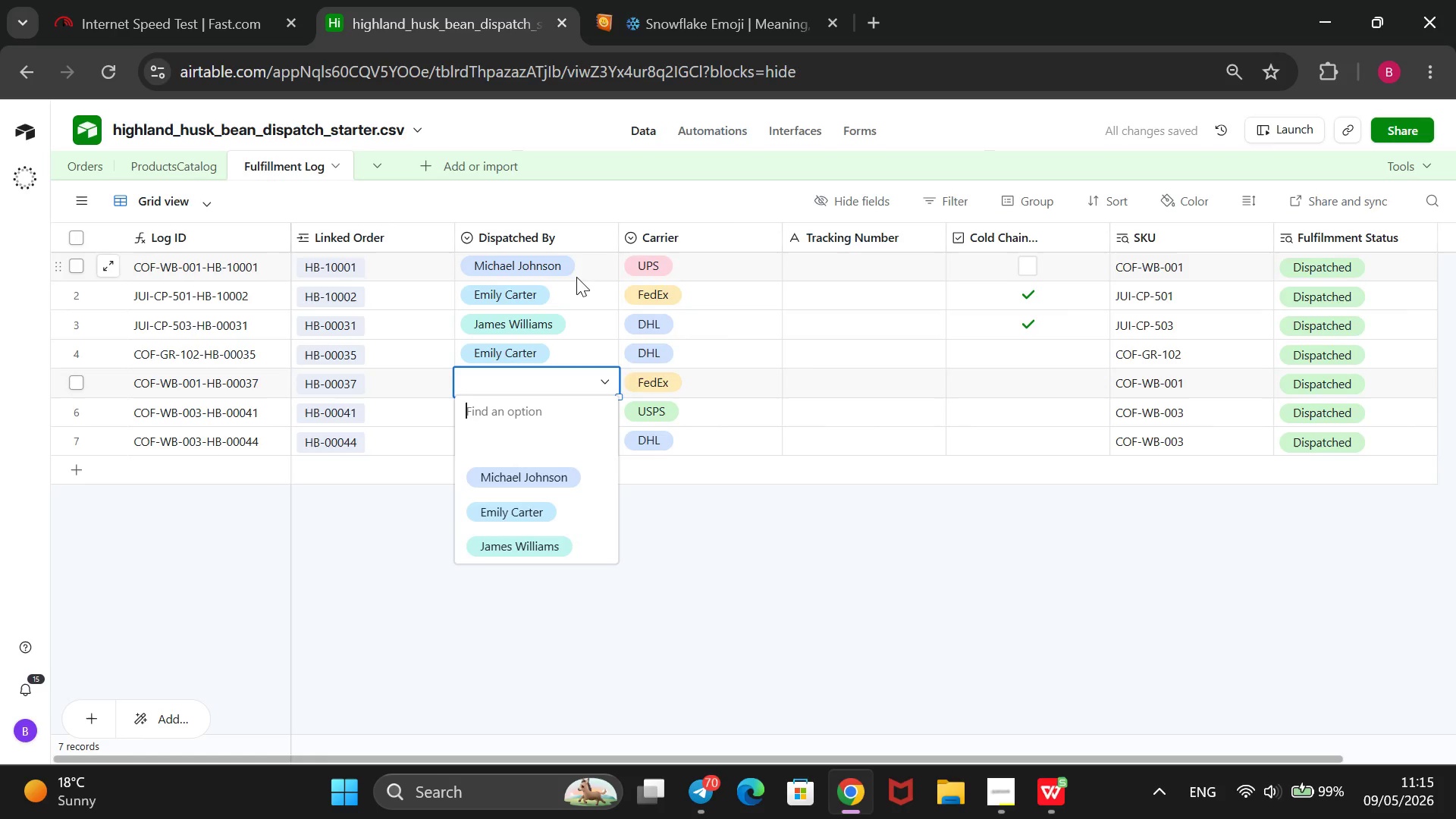 
key(ArrowDown)
 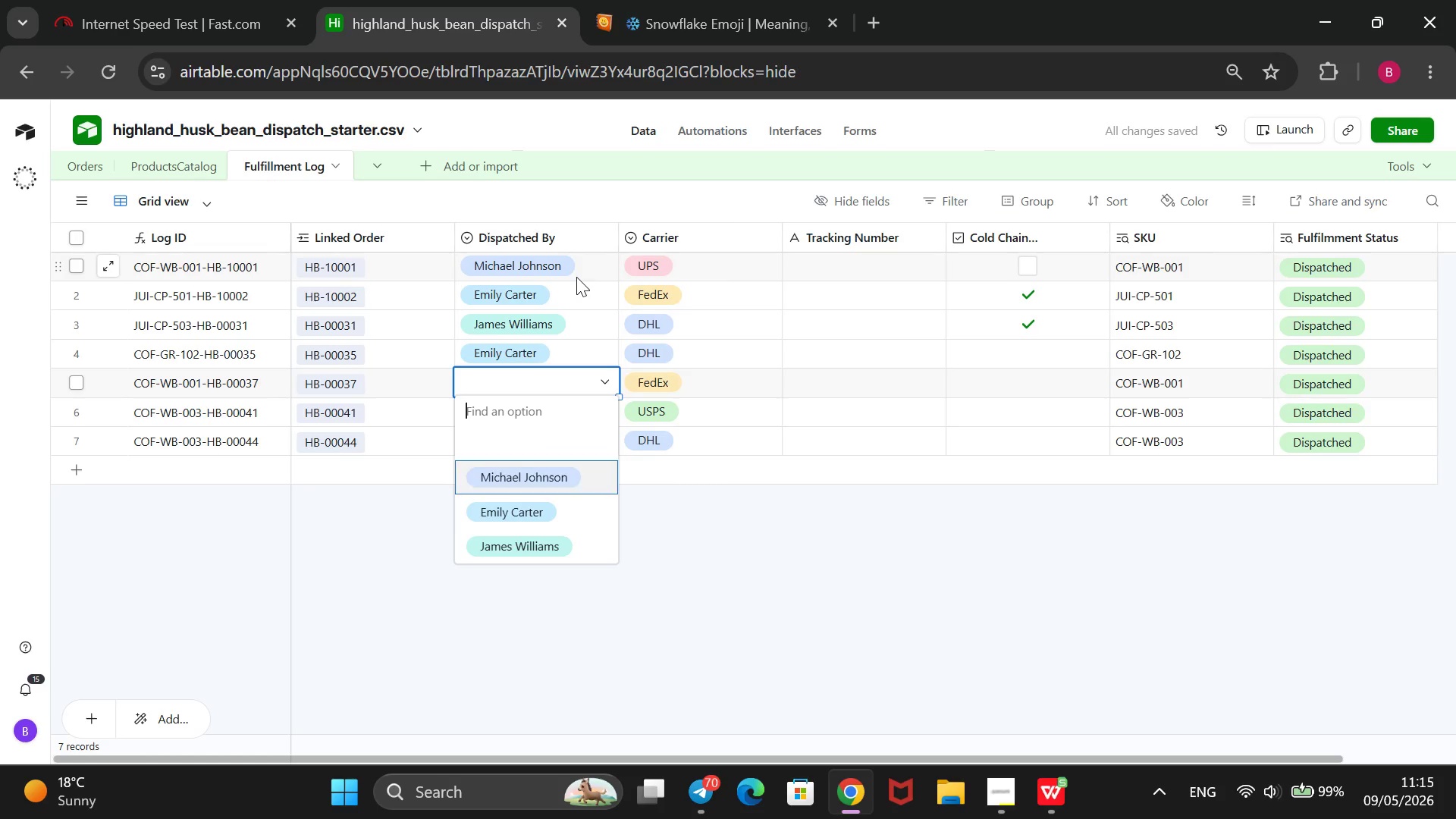 
key(ArrowDown)
 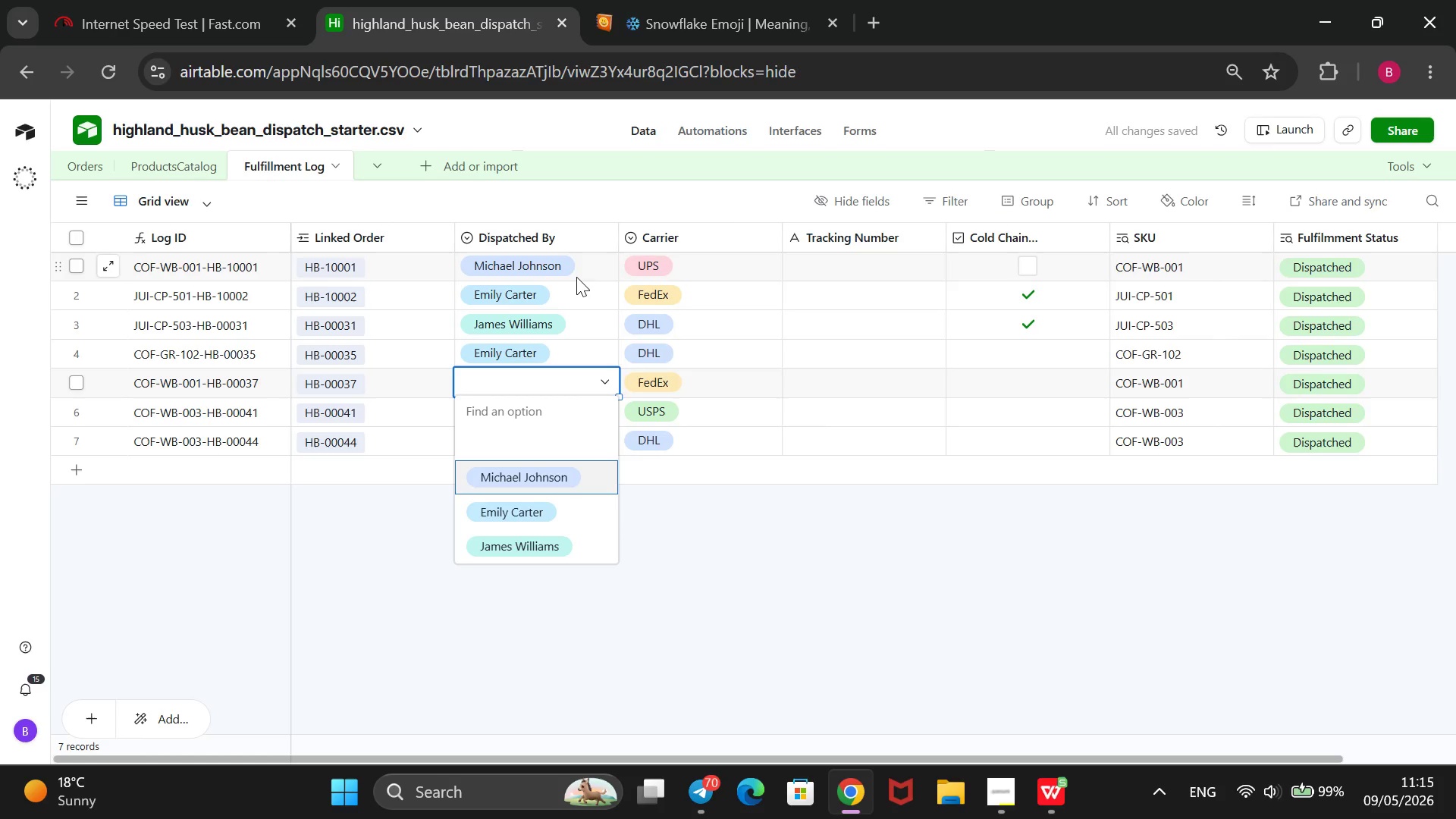 
key(Enter)
 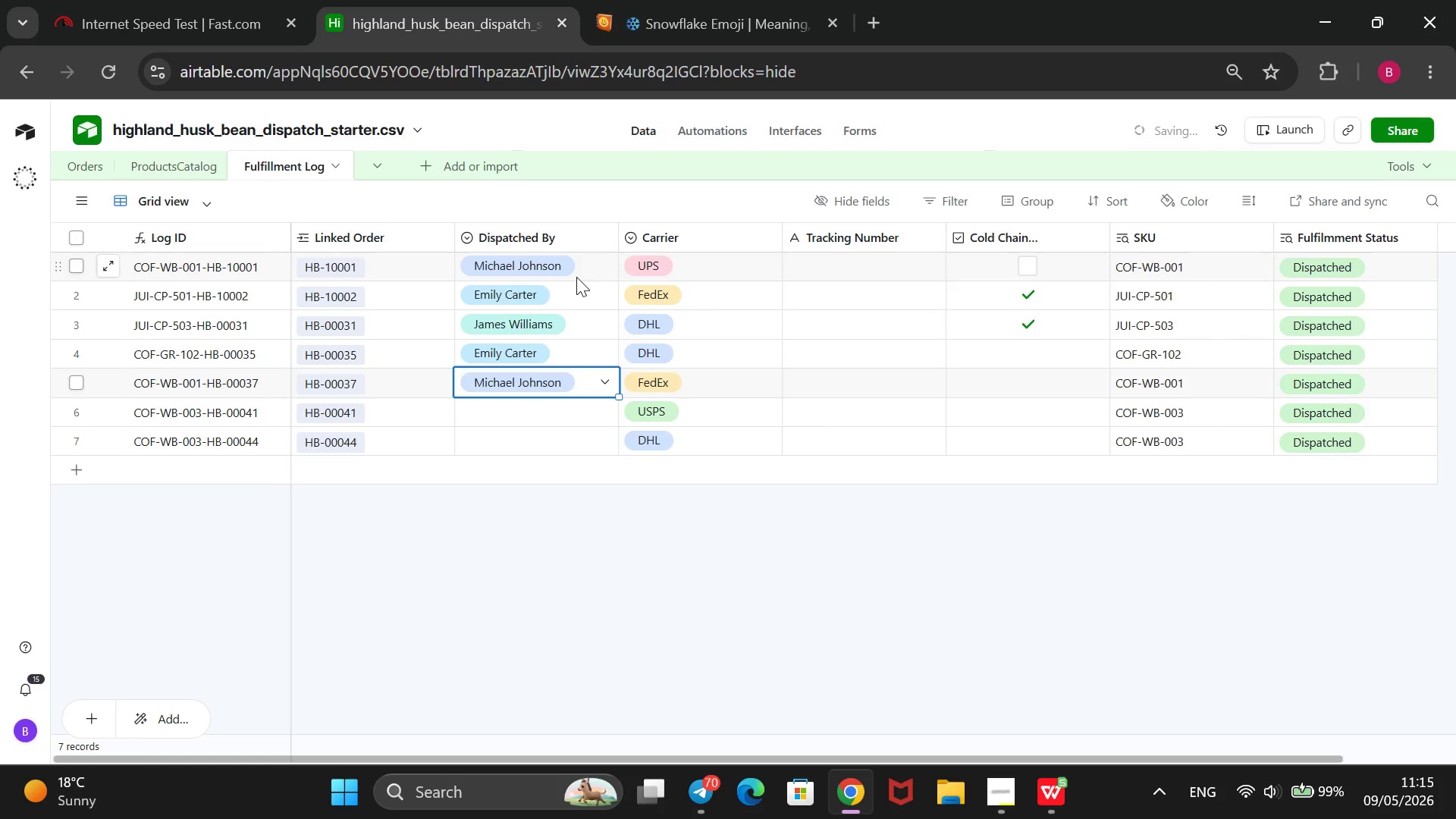 
key(ArrowDown)
 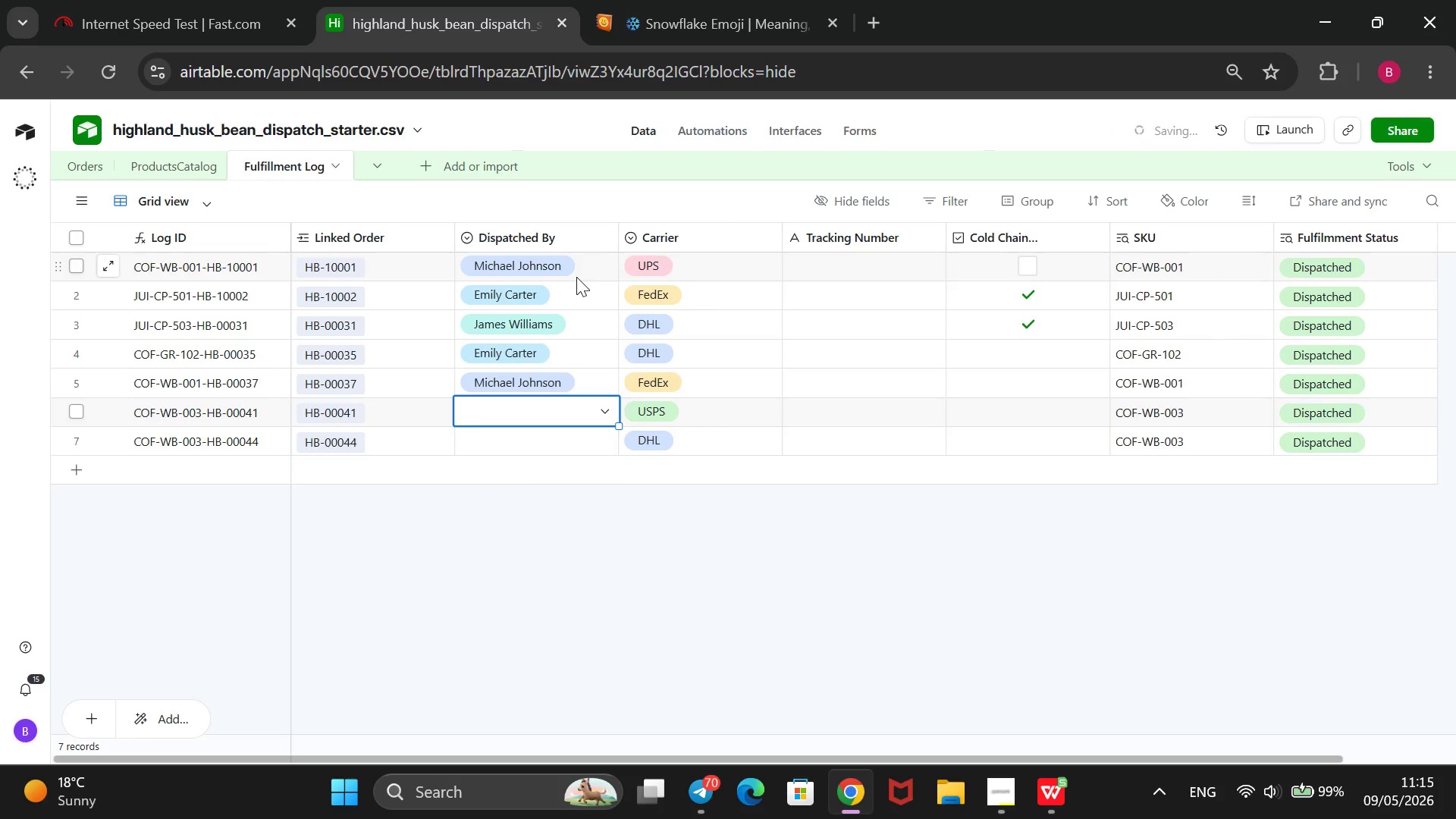 
key(Enter)
 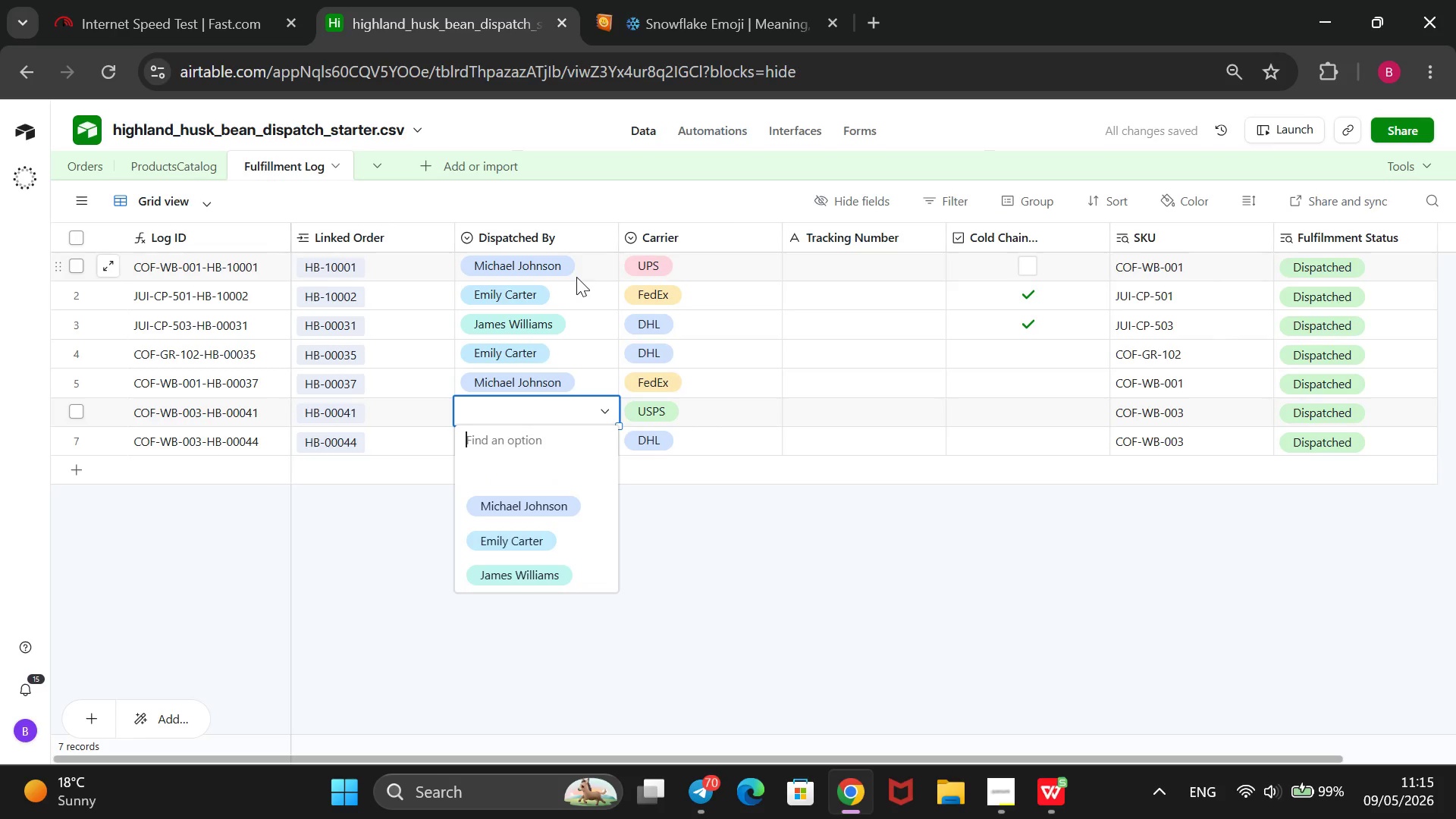 
key(ArrowDown)
 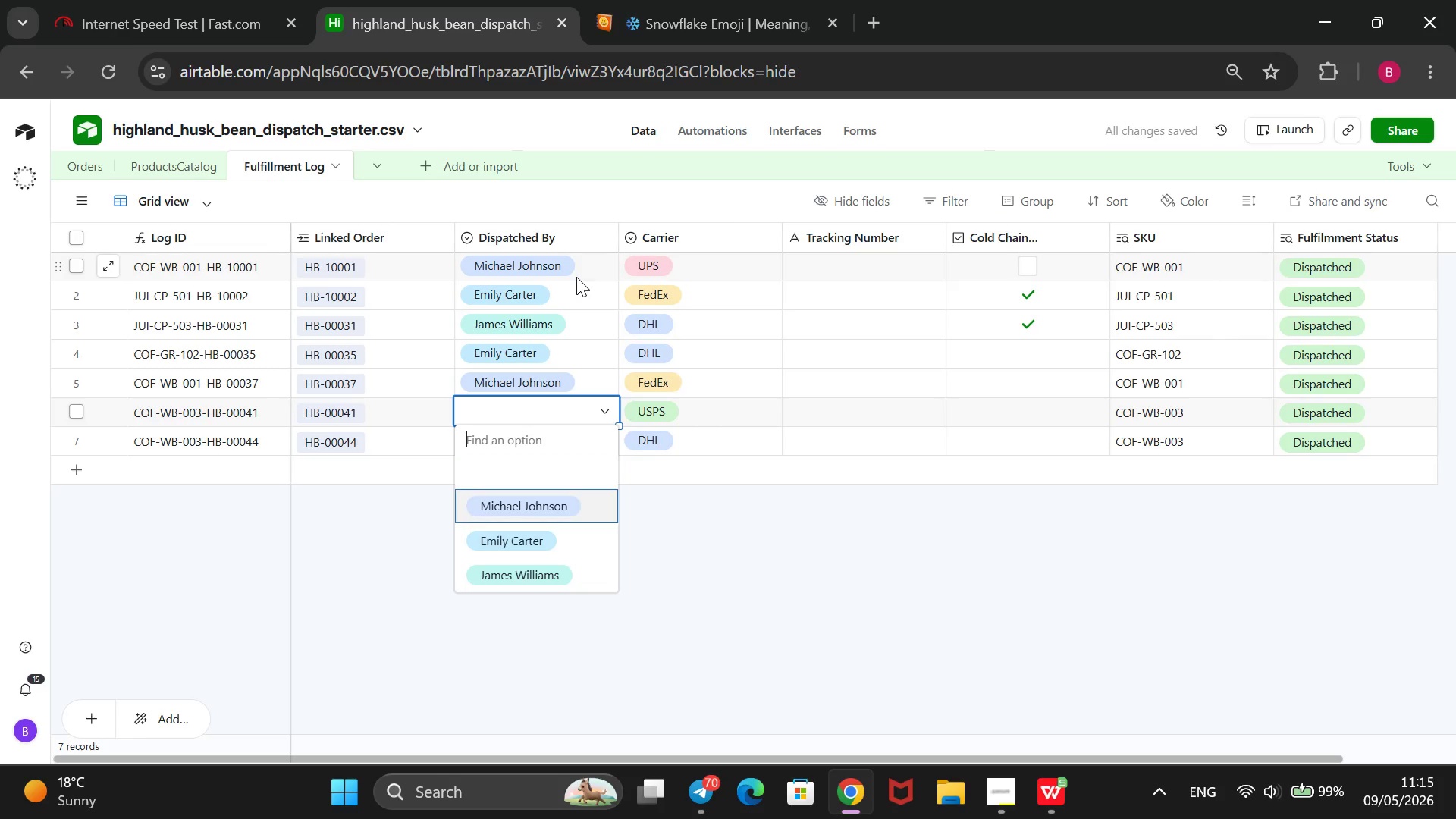 
key(ArrowDown)
 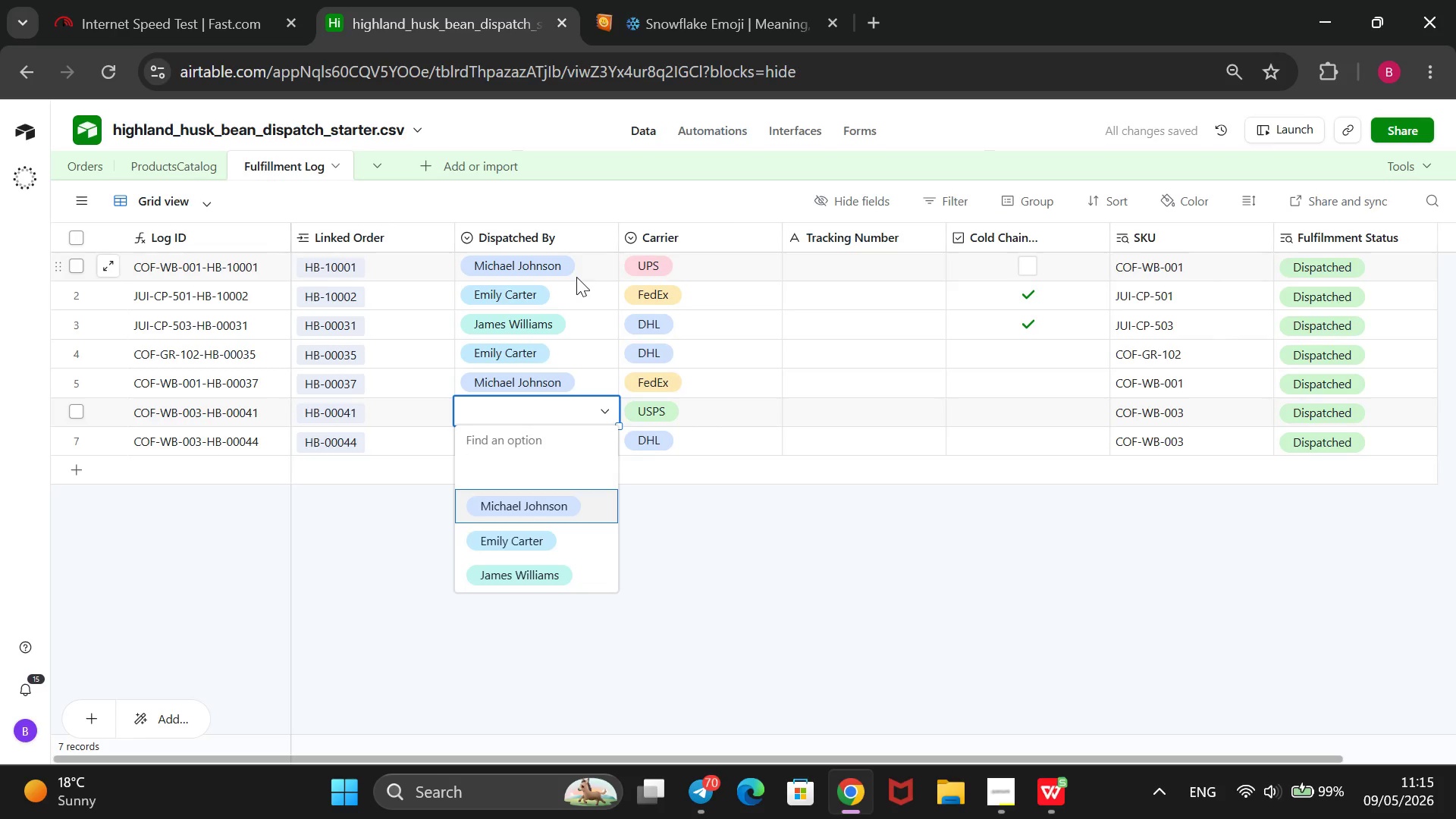 
key(Enter)
 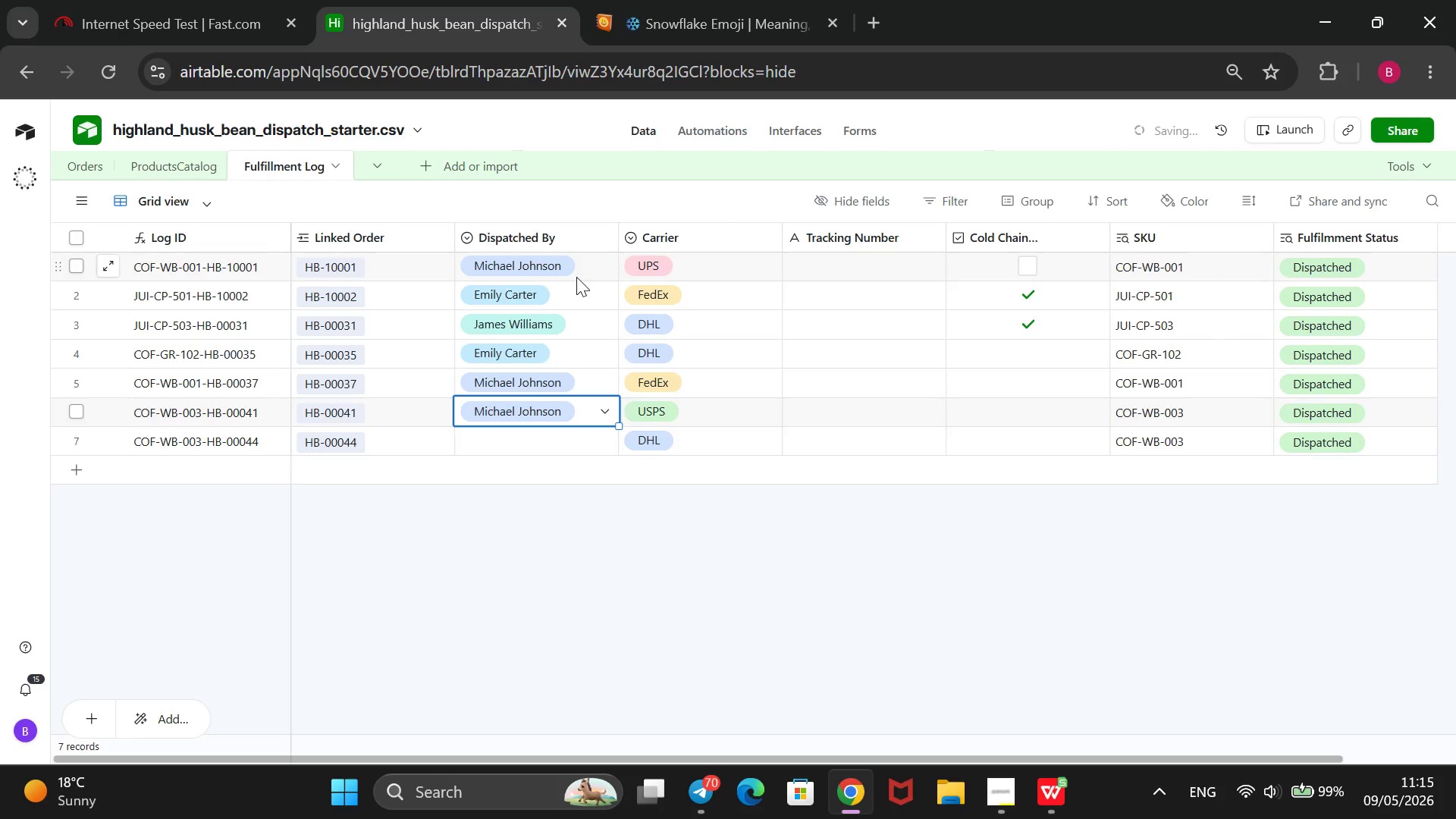 
key(ArrowDown)
 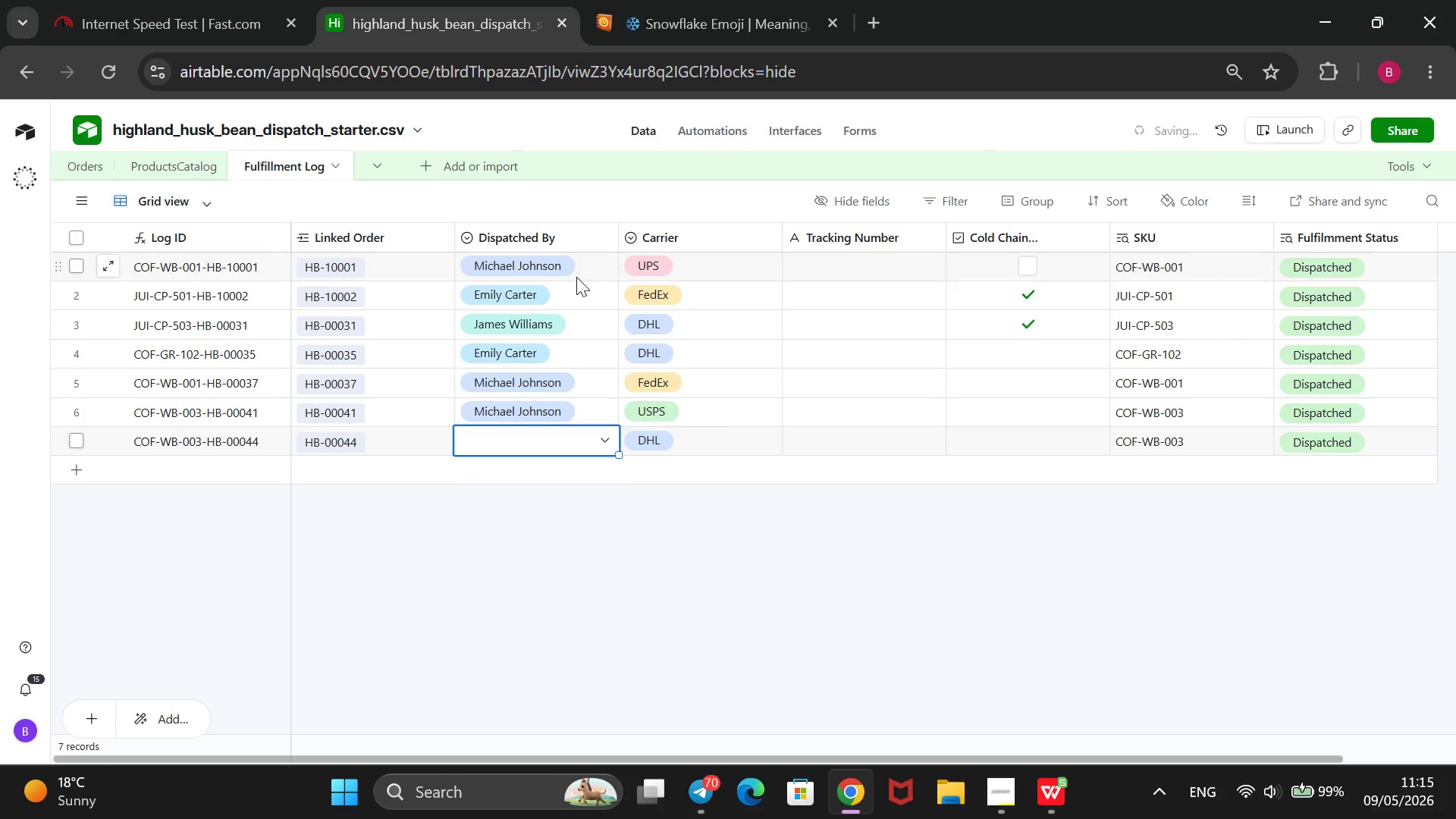 
key(Enter)
 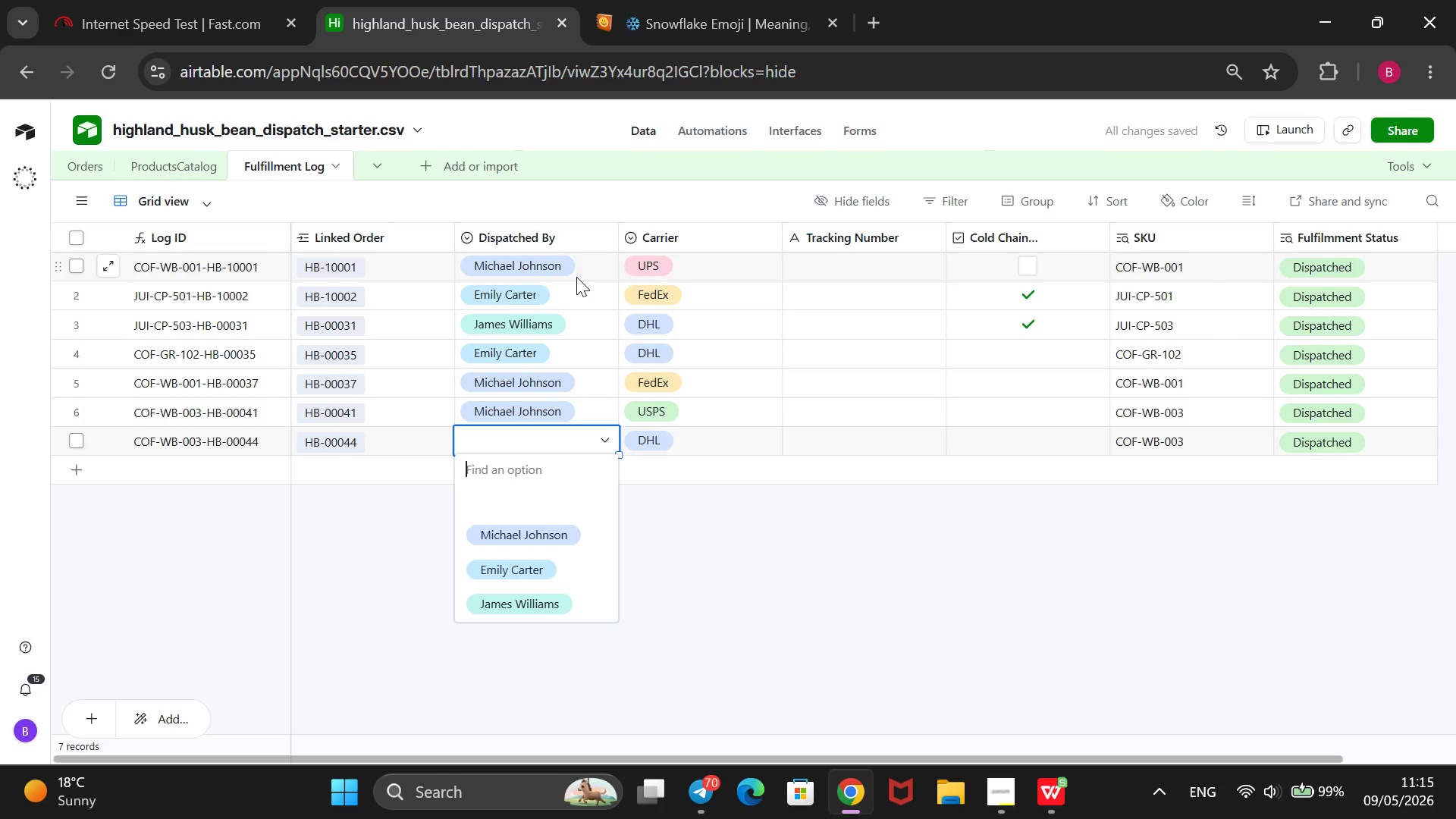 
key(ArrowDown)
 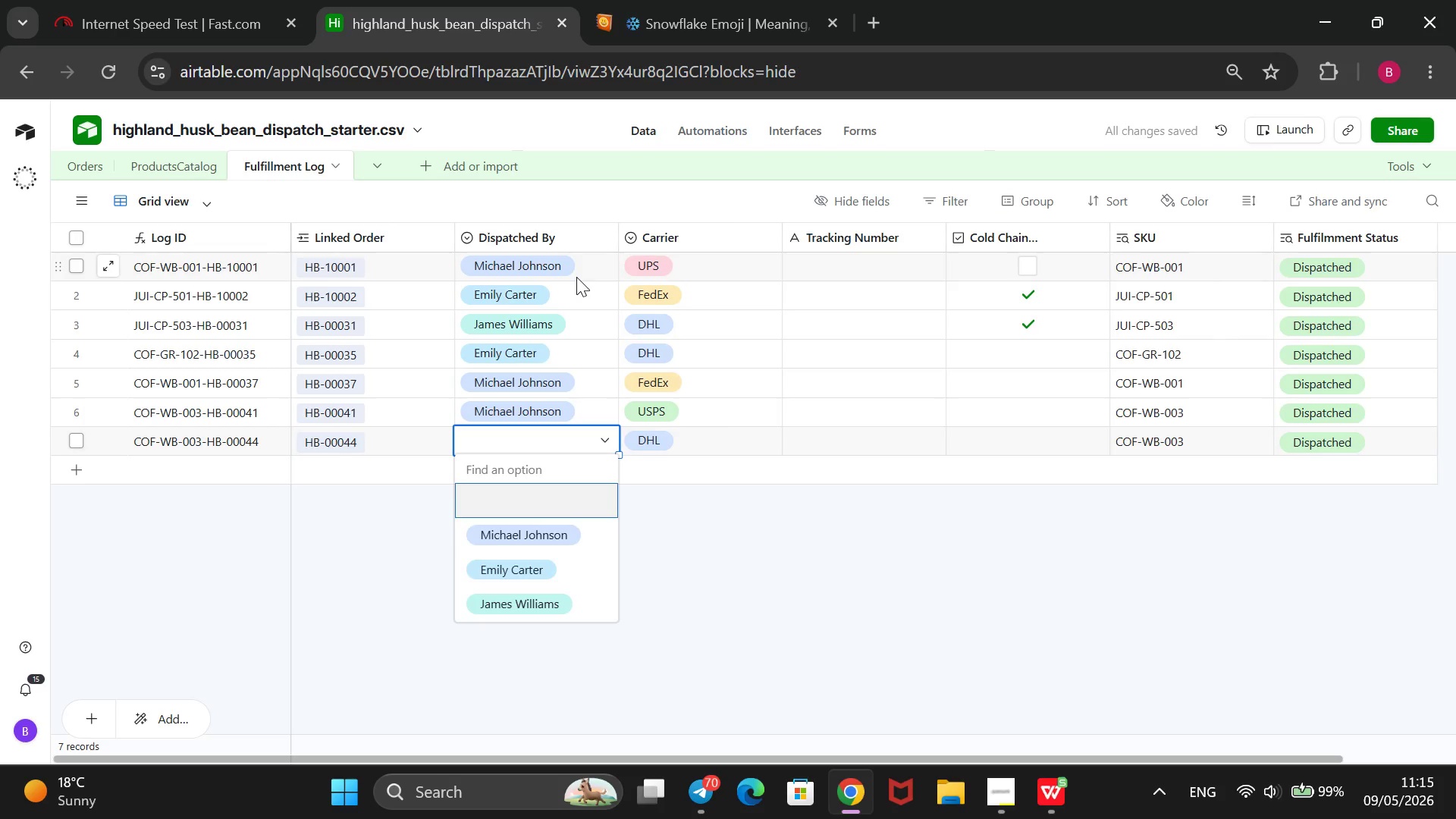 
key(ArrowDown)
 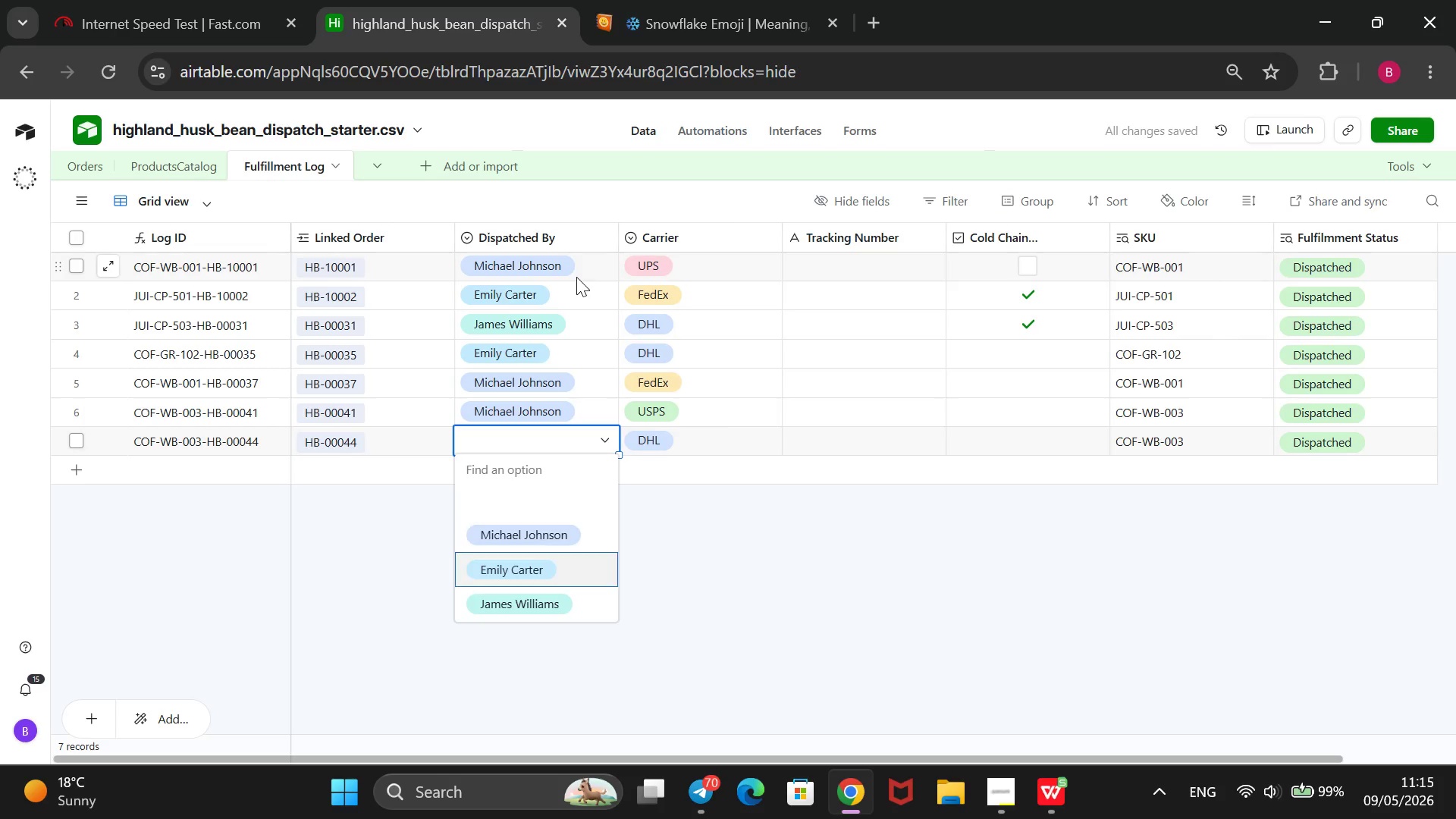 
key(ArrowDown)
 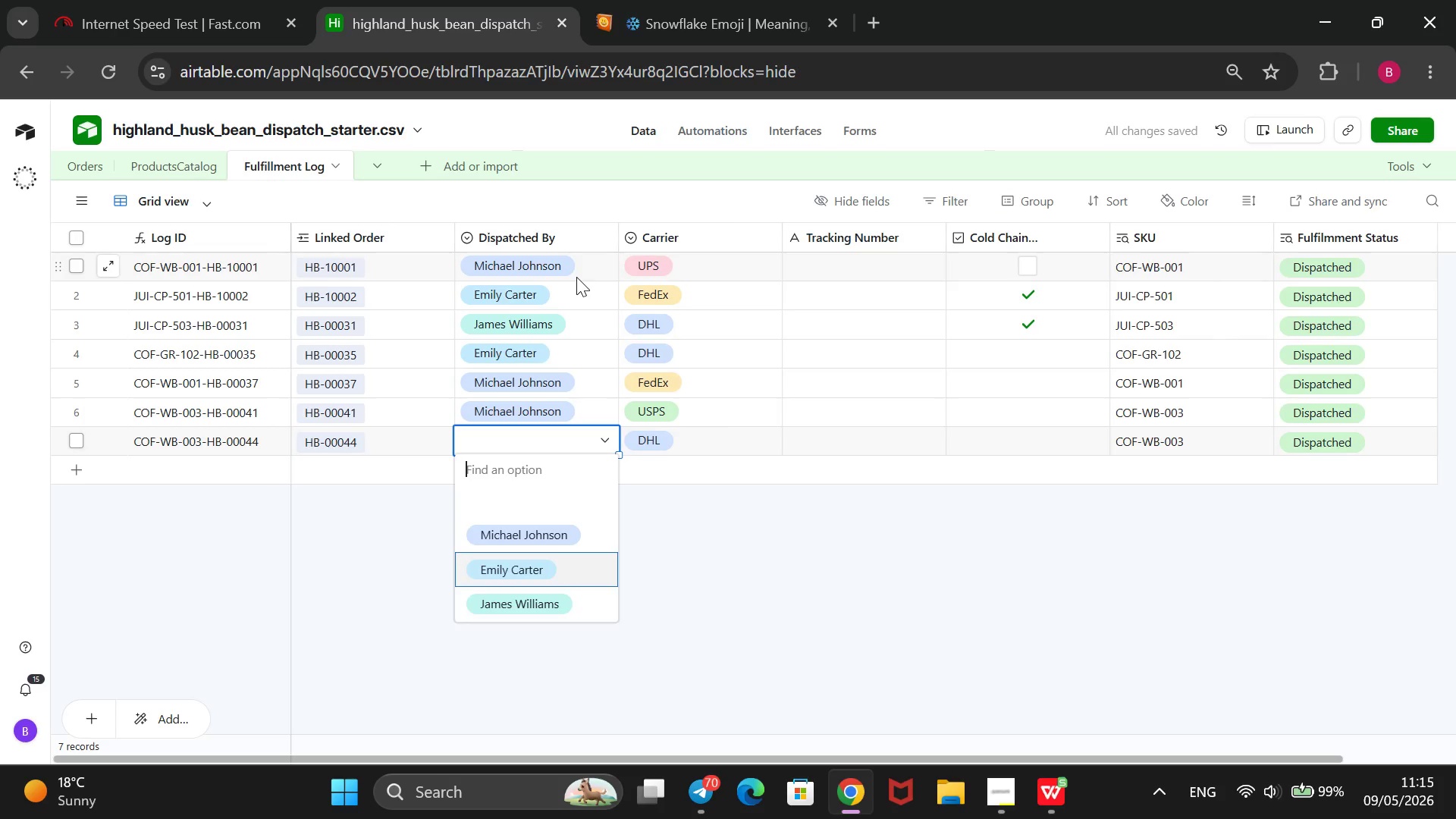 
key(ArrowDown)
 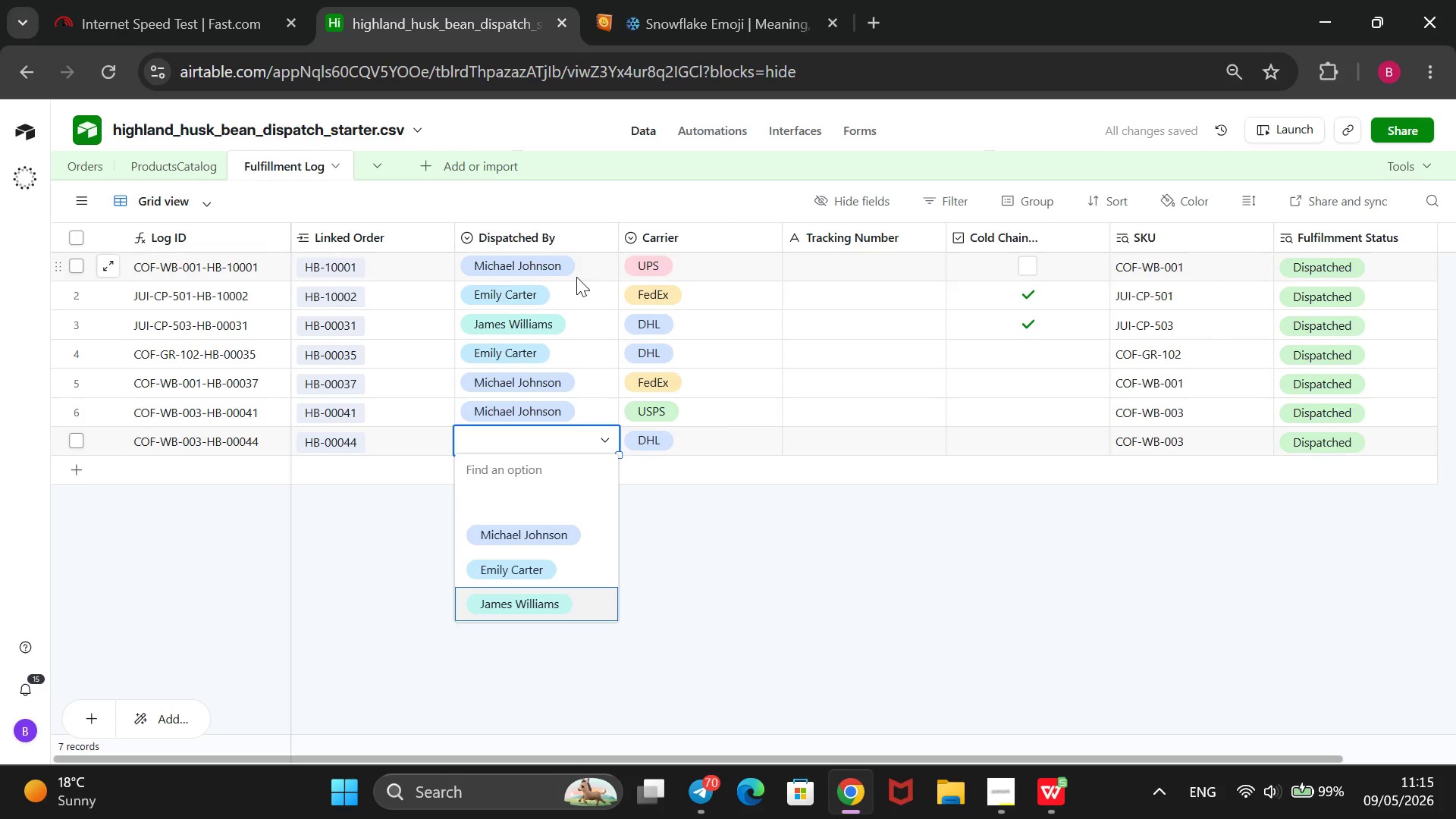 
key(Enter)
 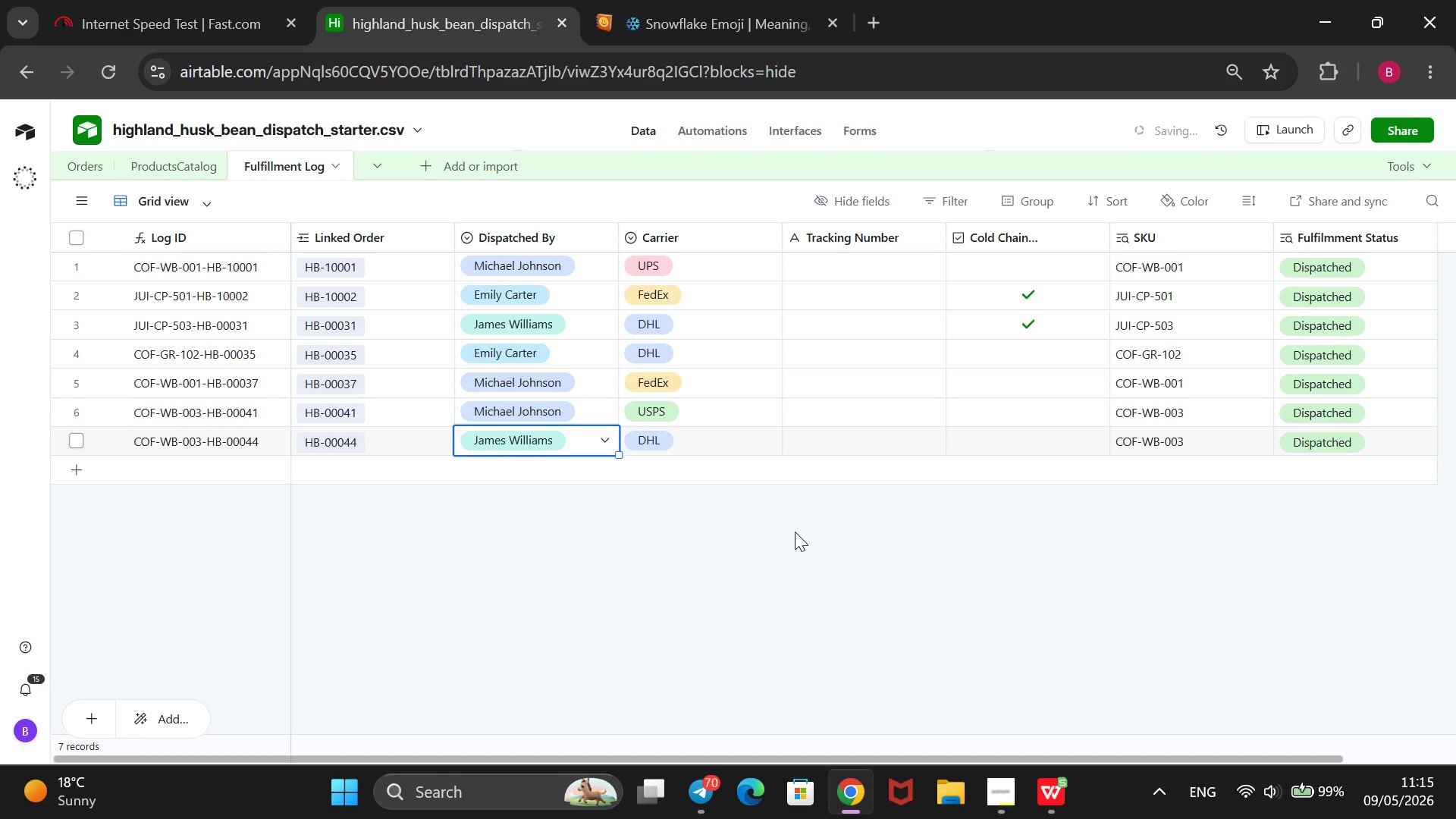 
left_click([821, 538])
 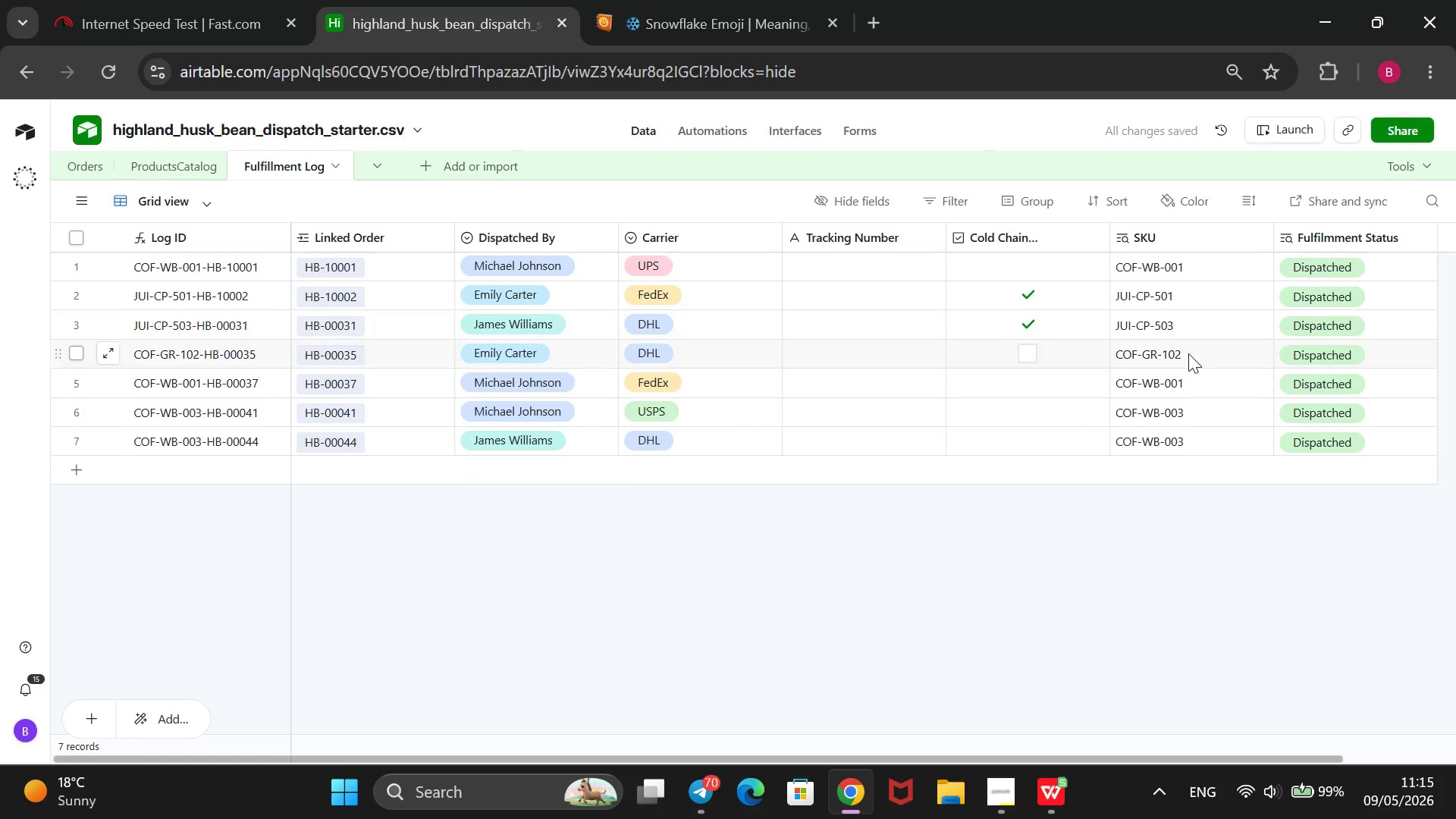 
scroll: coordinate [1188, 353], scroll_direction: down, amount: 2.0
 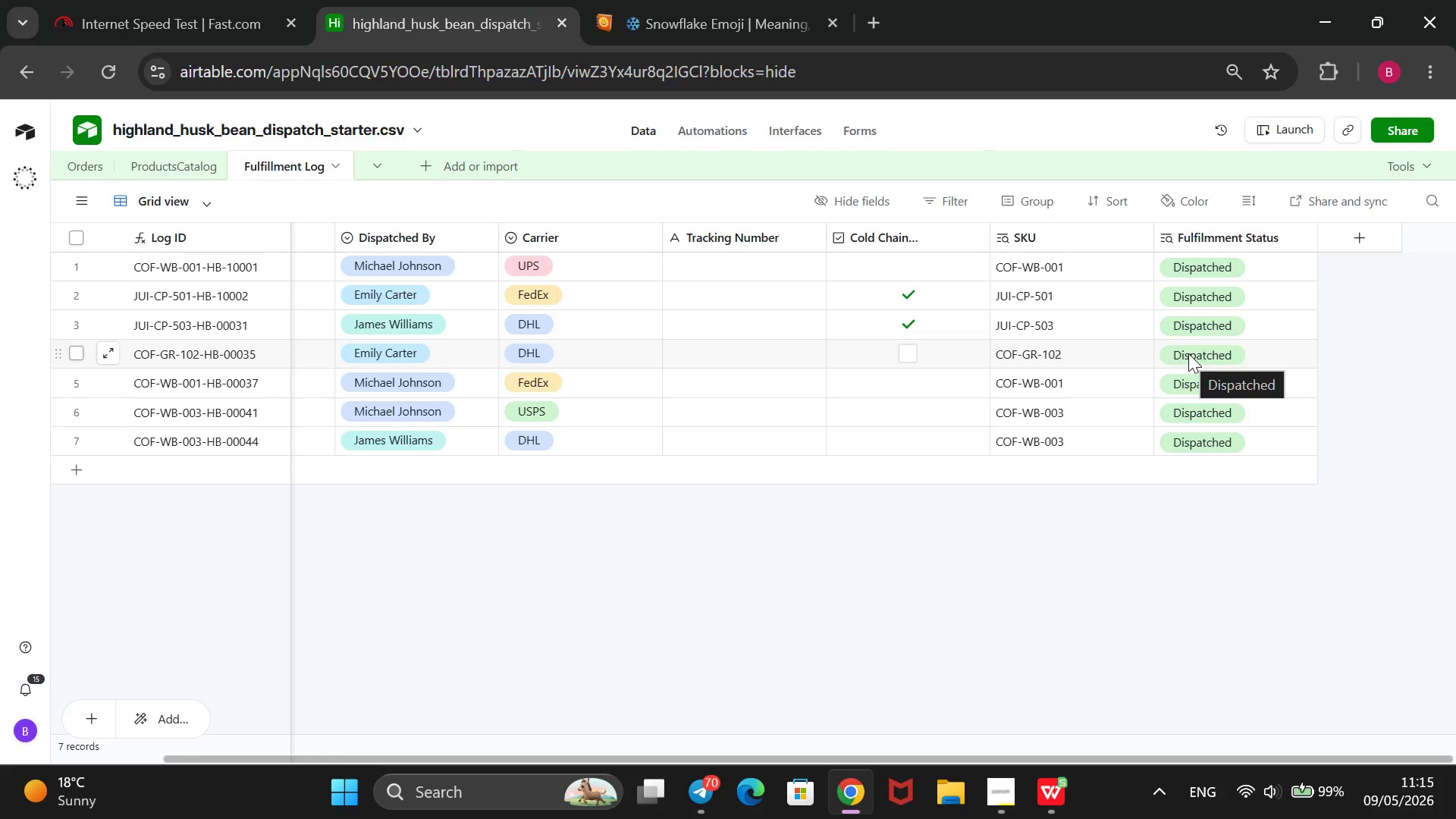 
wait(12.52)
 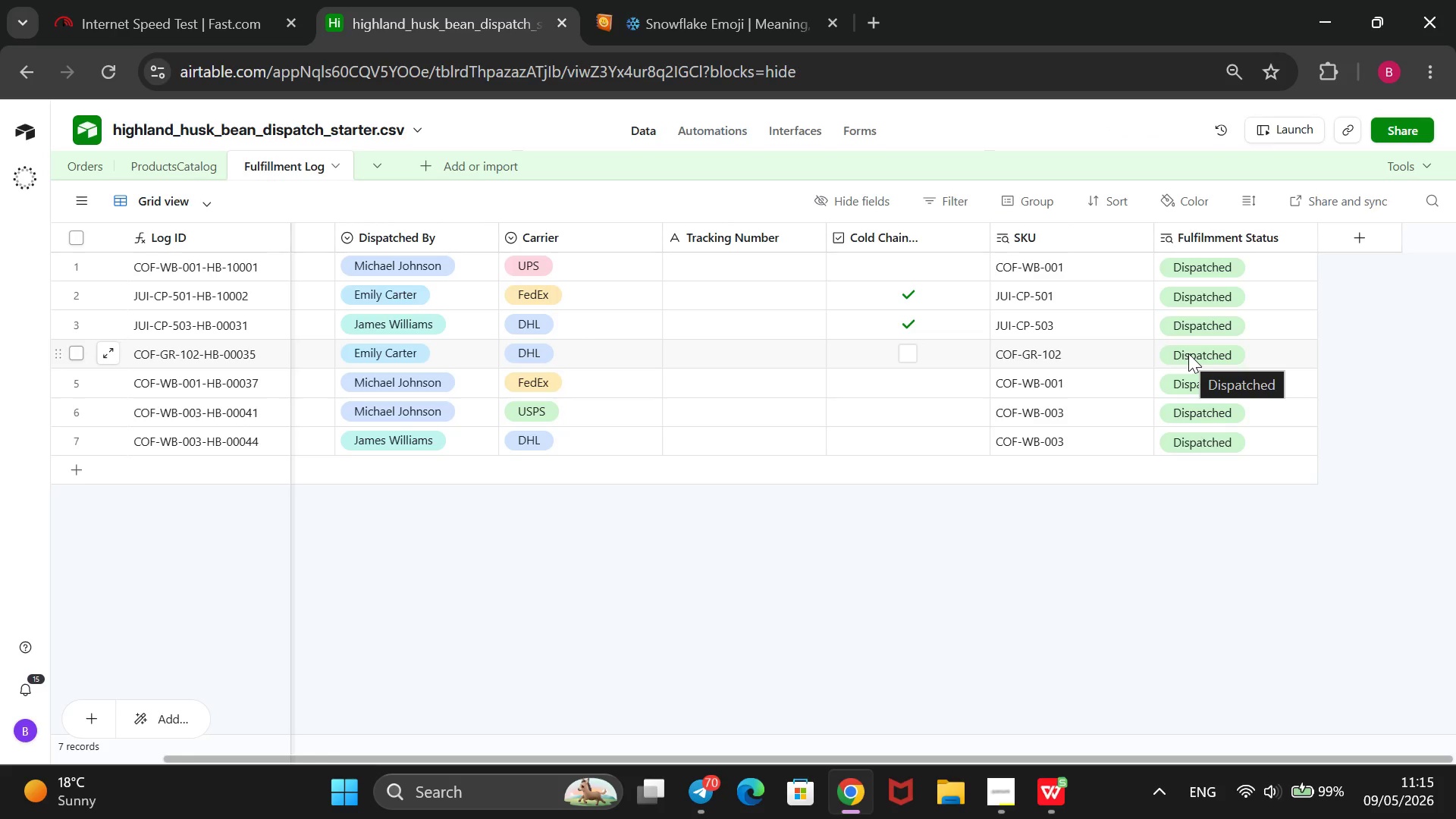 
left_click([1012, 781])